 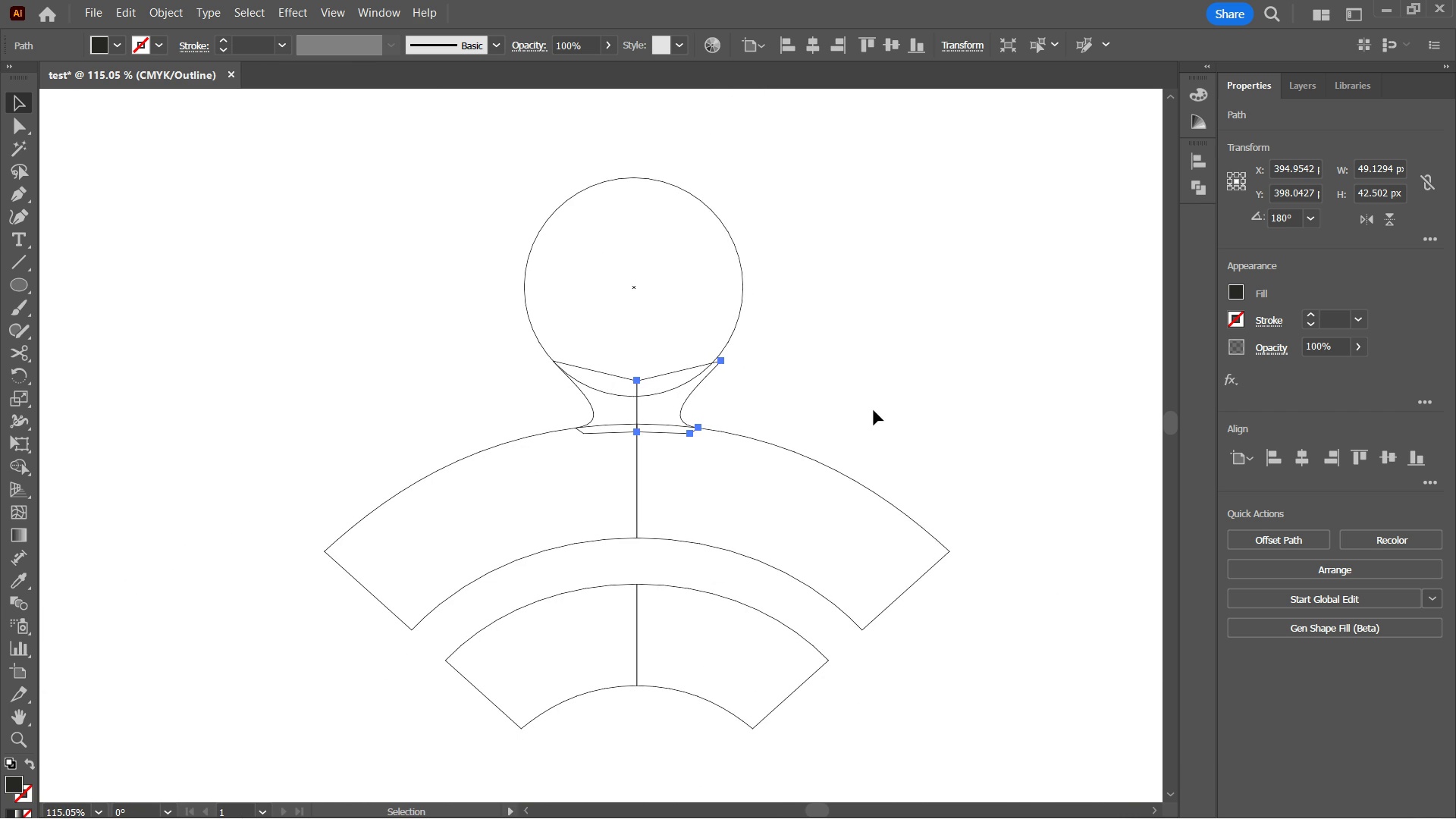 
double_click([1028, 462])
 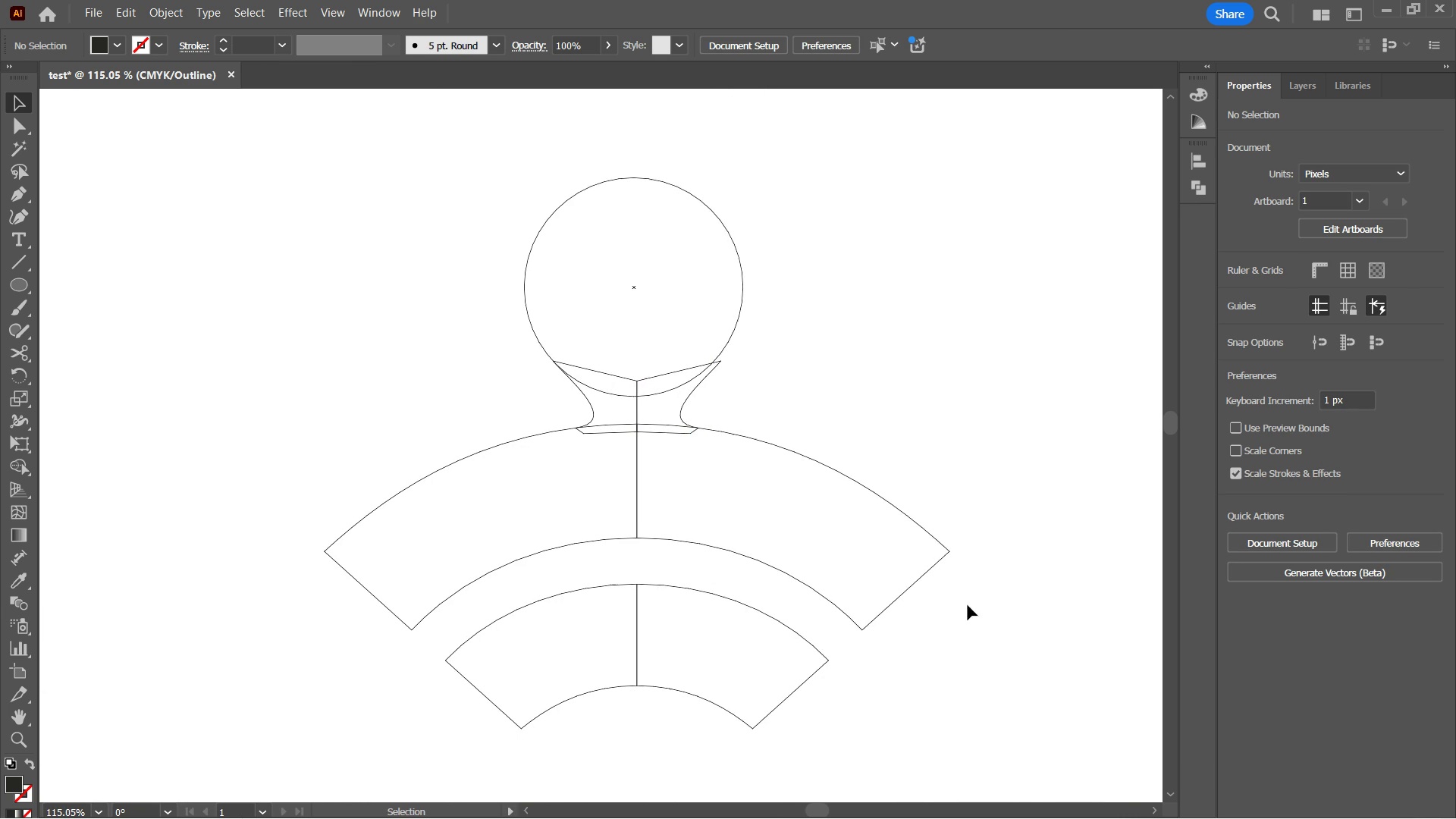 
key(Control+ControlLeft)
 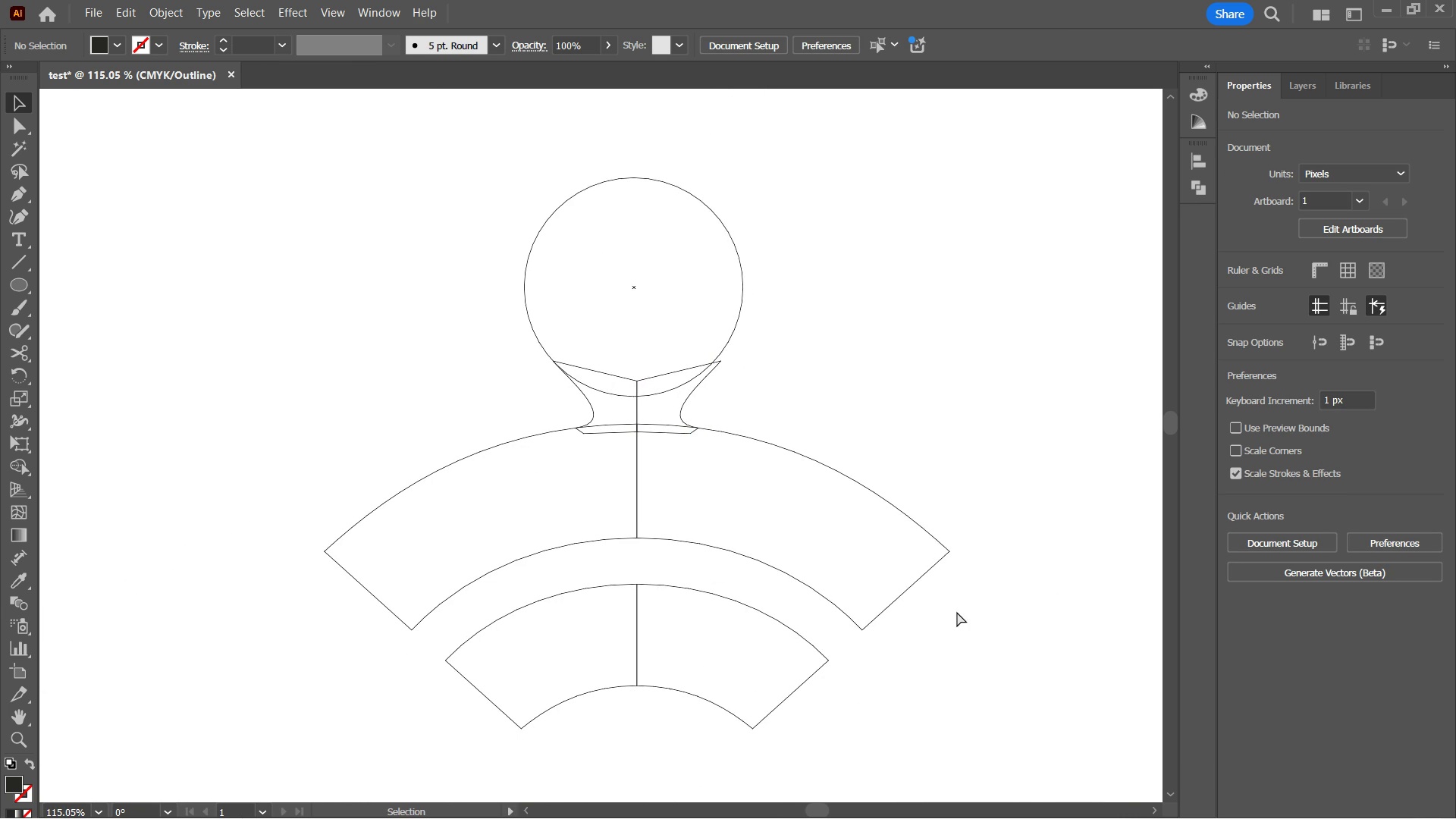 
key(Control+Y)
 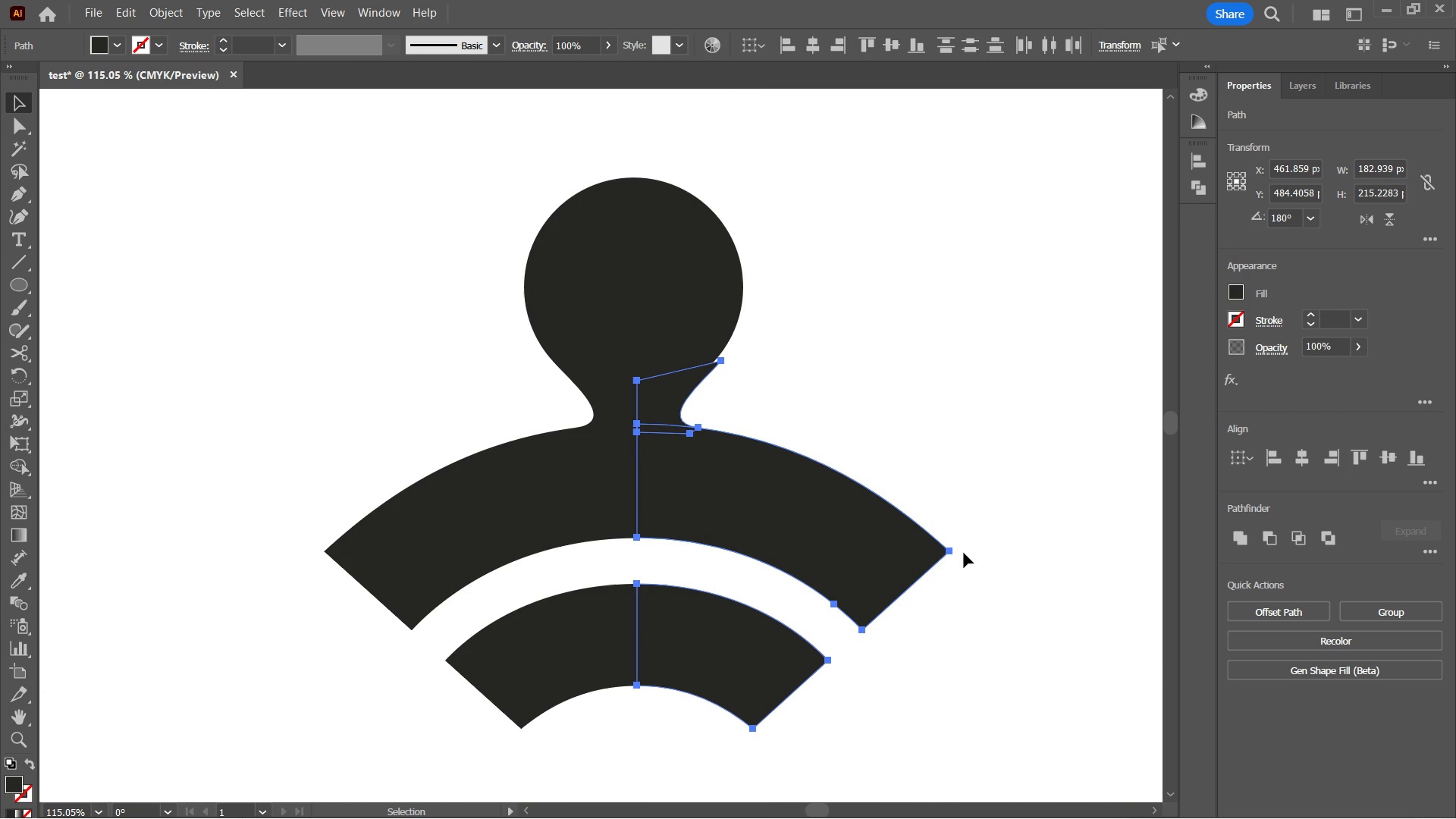 
key(Delete)
 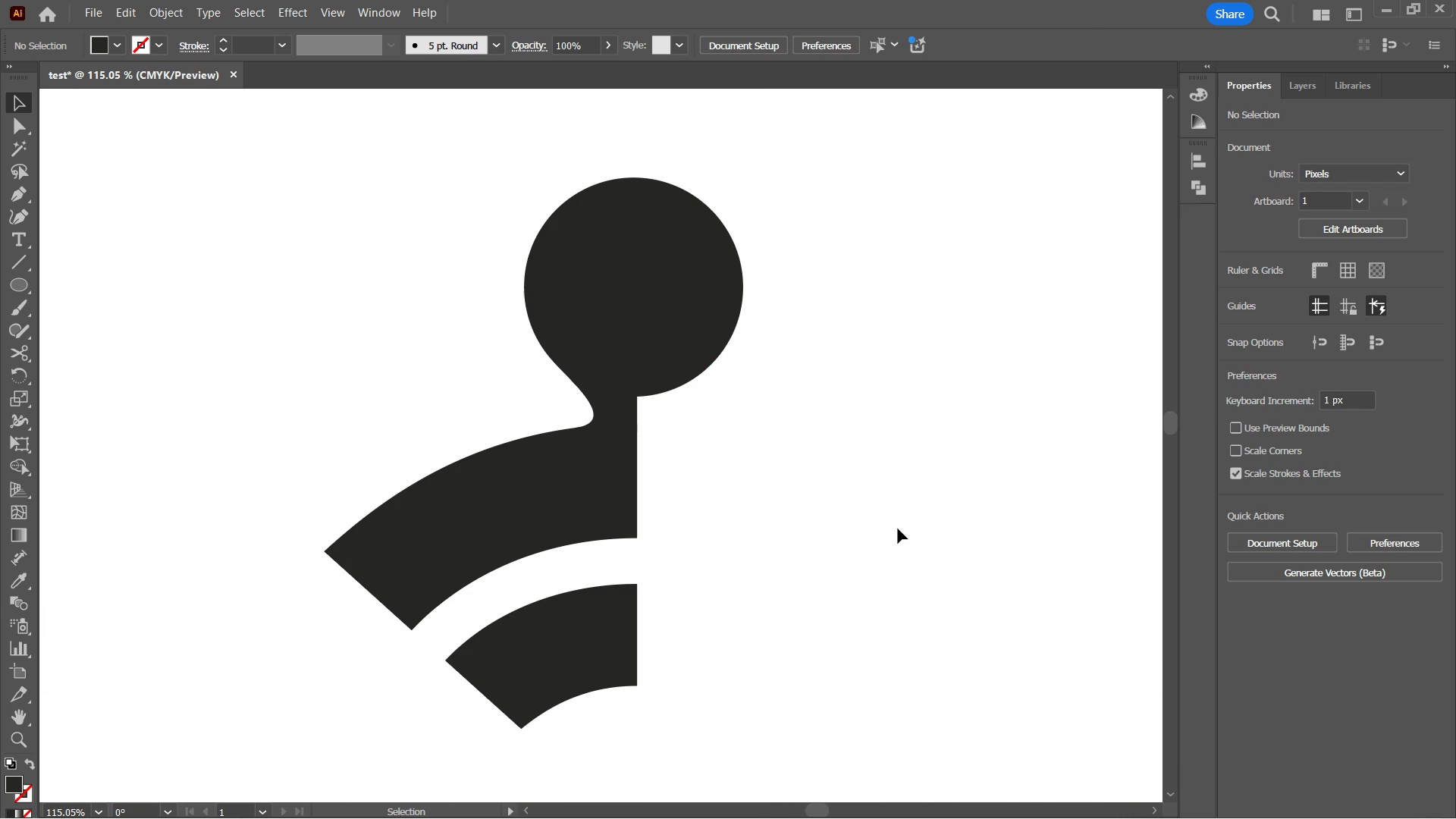 
left_click([898, 529])
 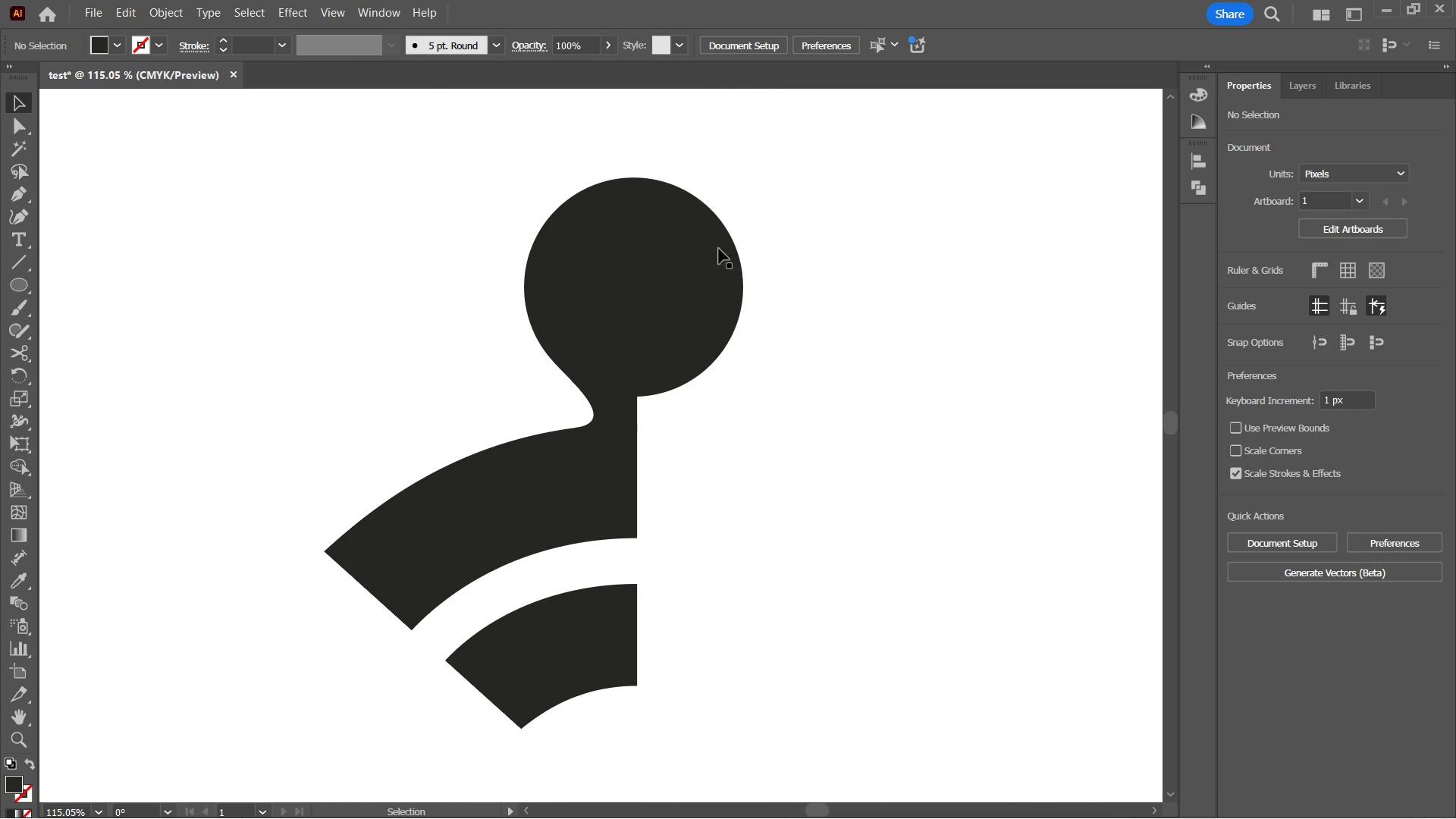 
double_click([699, 262])
 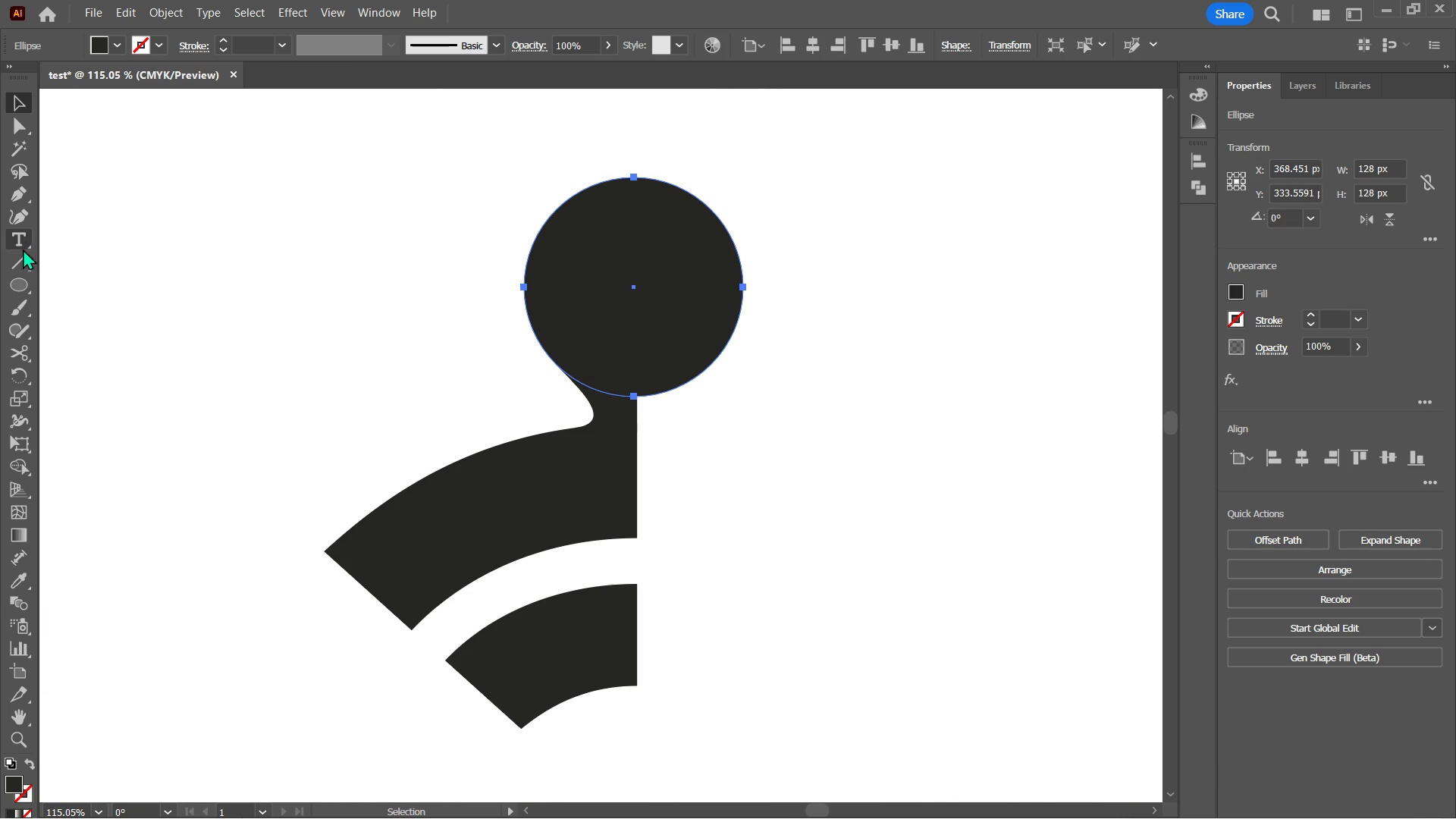 
left_click([19, 256])
 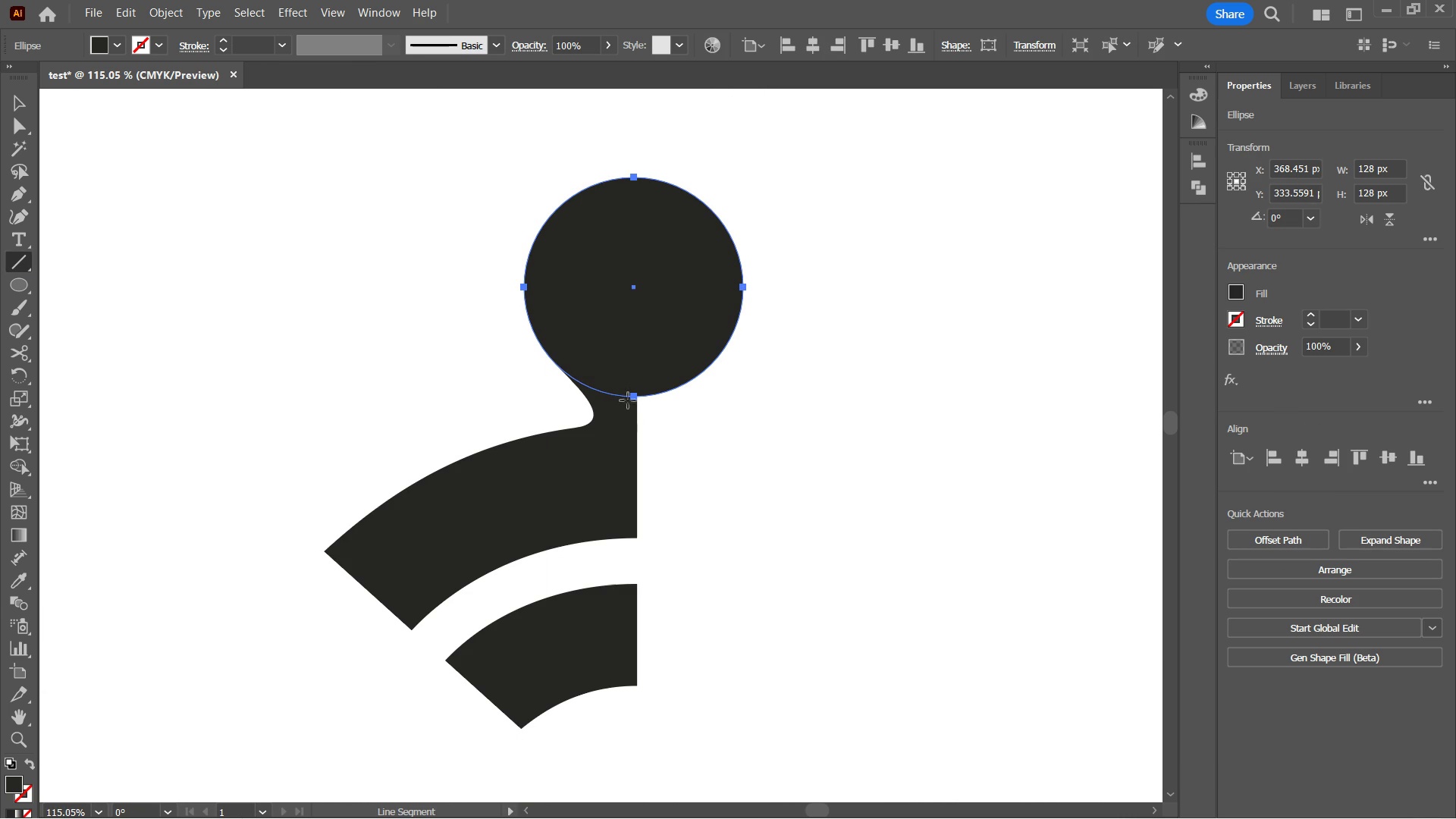 
key(Control+ControlLeft)
 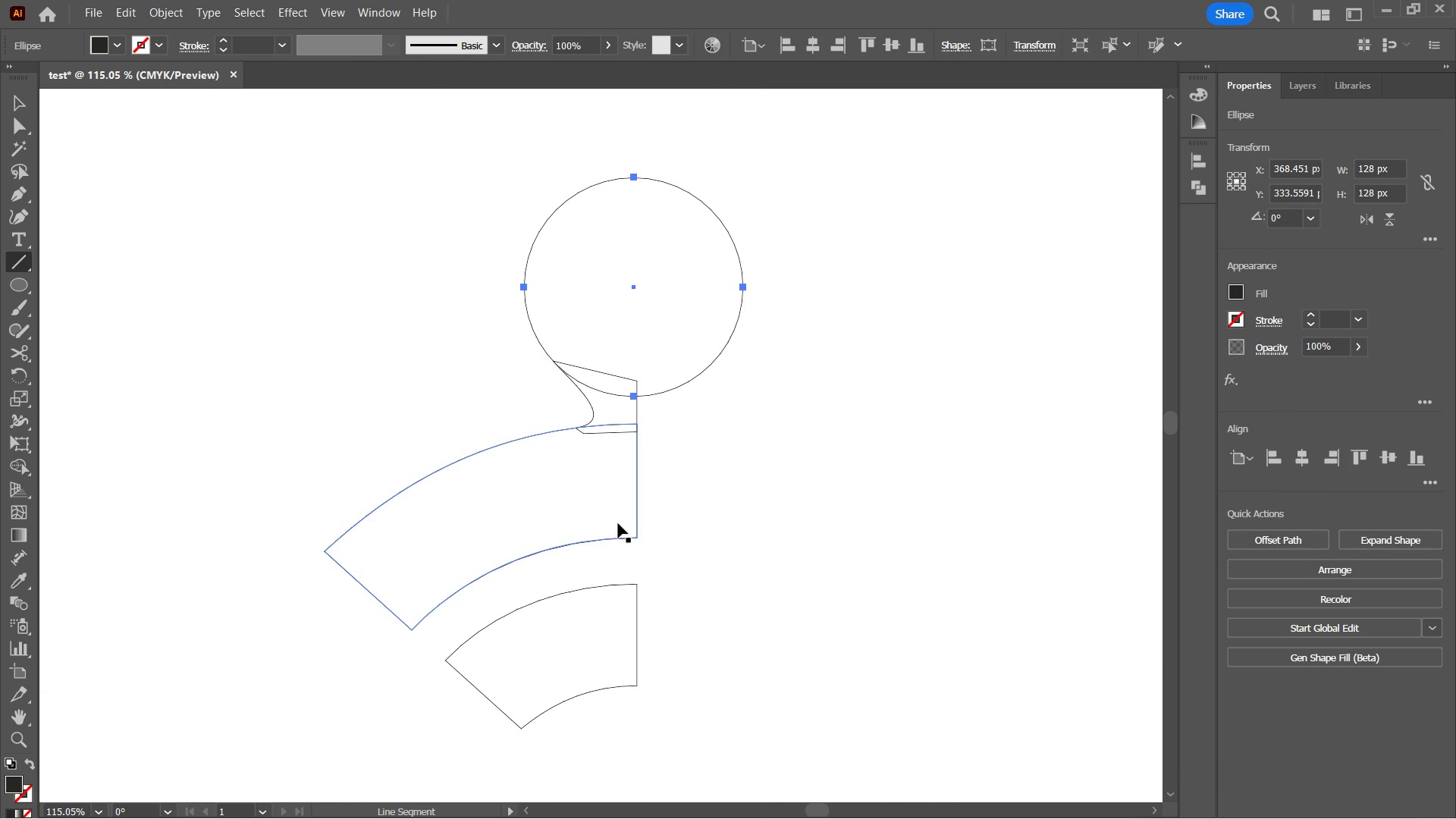 
key(Control+Y)